 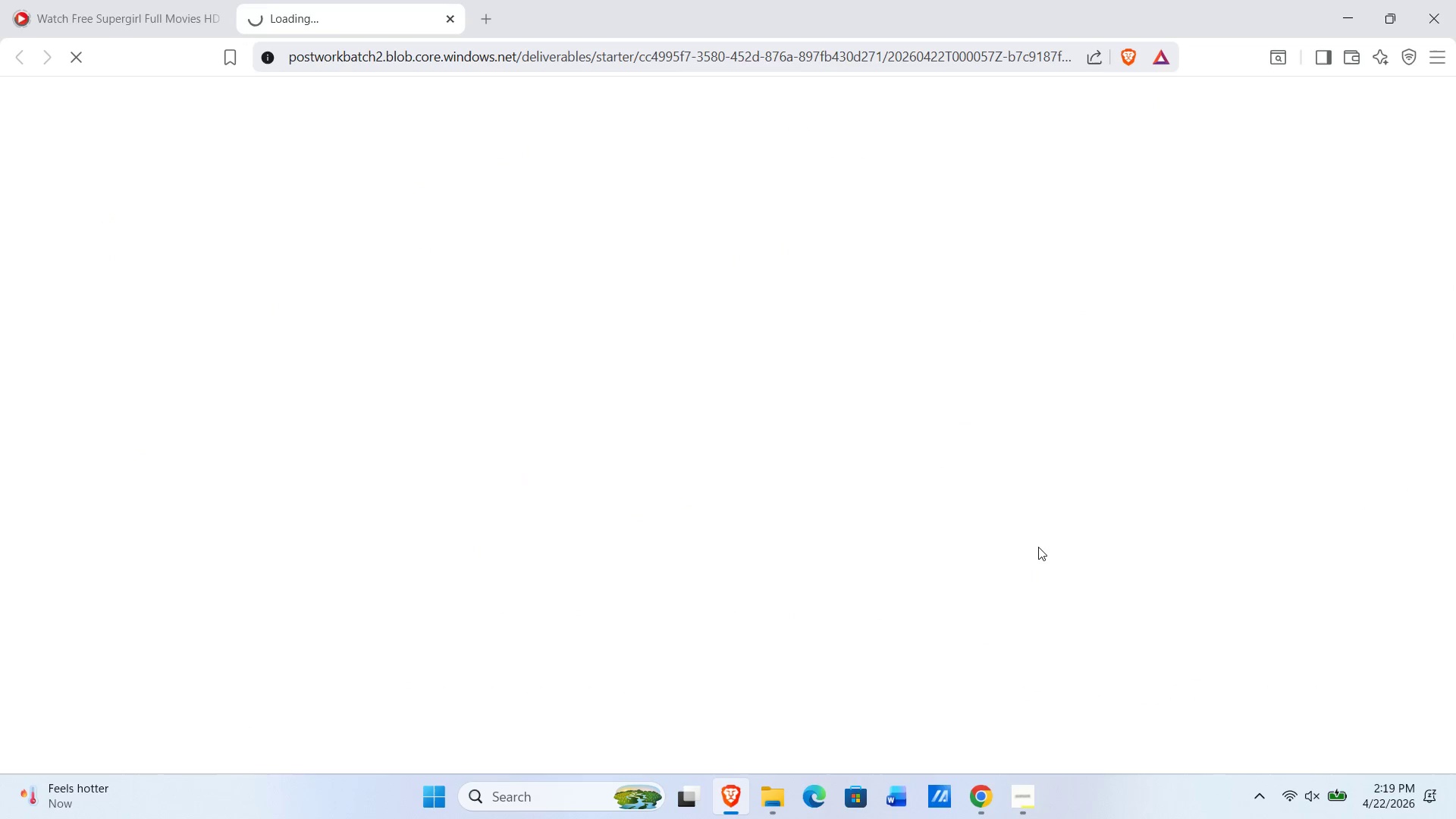 
left_click([85, 184])
 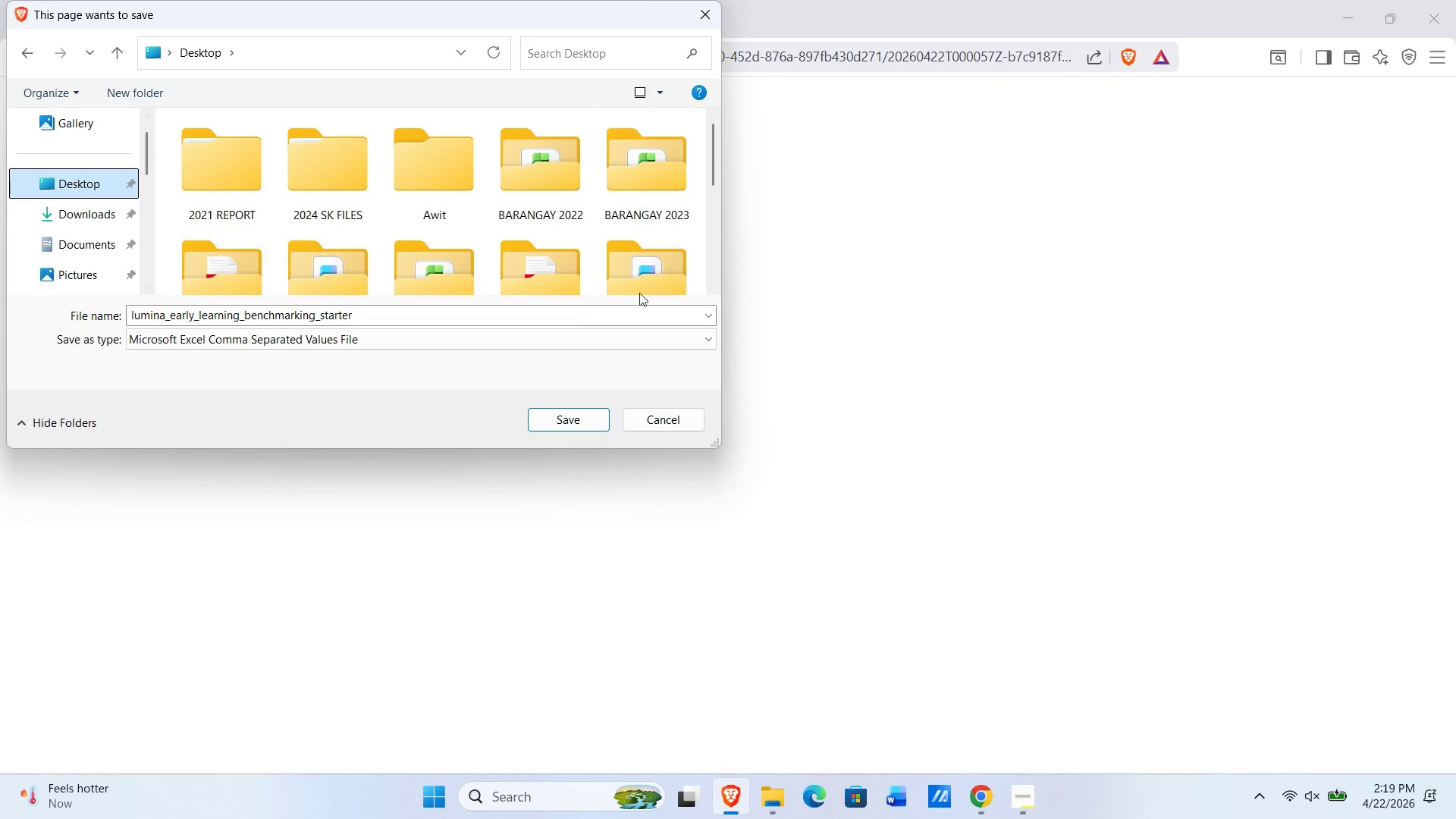 
scroll: coordinate [615, 262], scroll_direction: down, amount: 2.0
 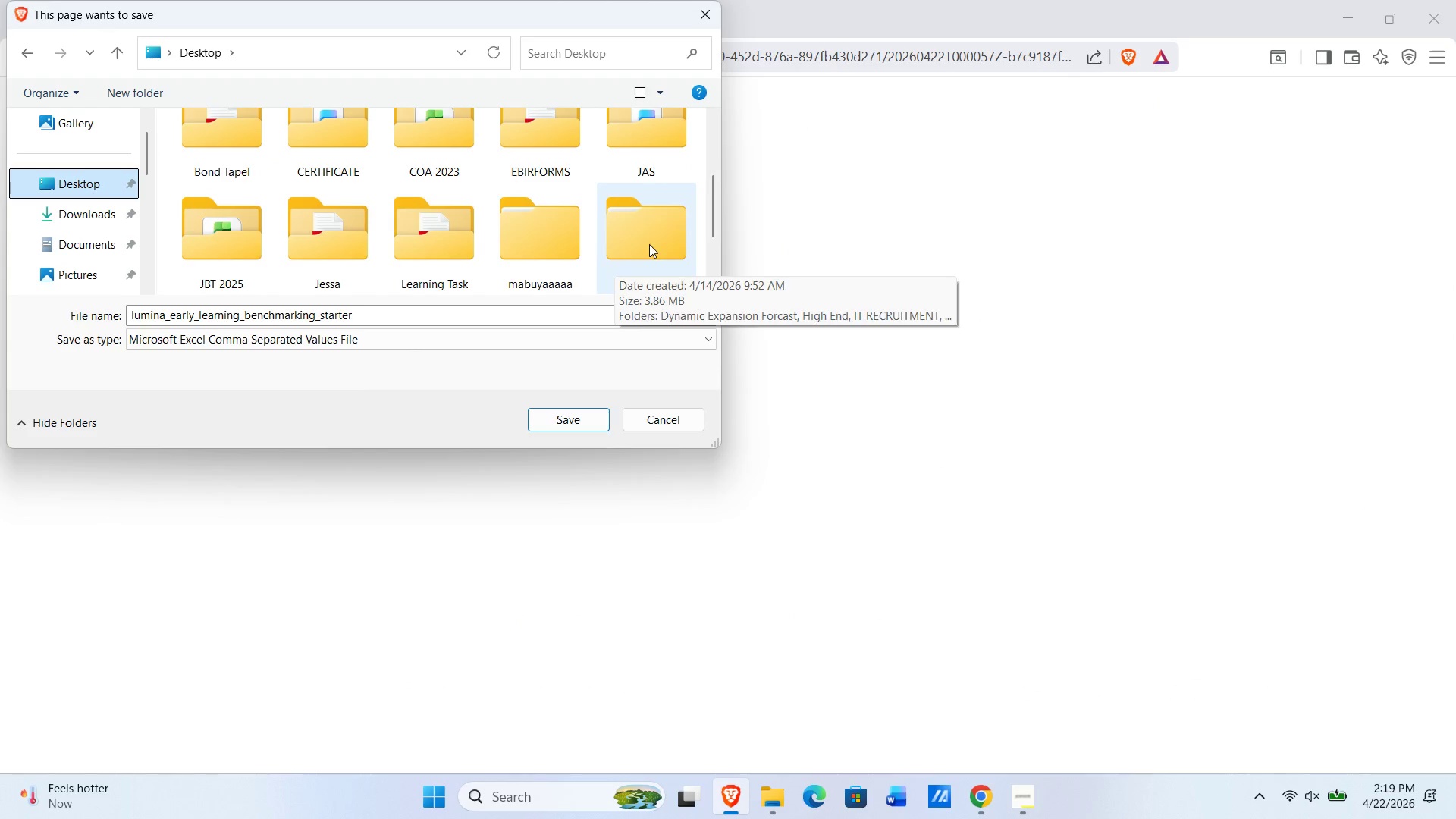 
double_click([649, 244])
 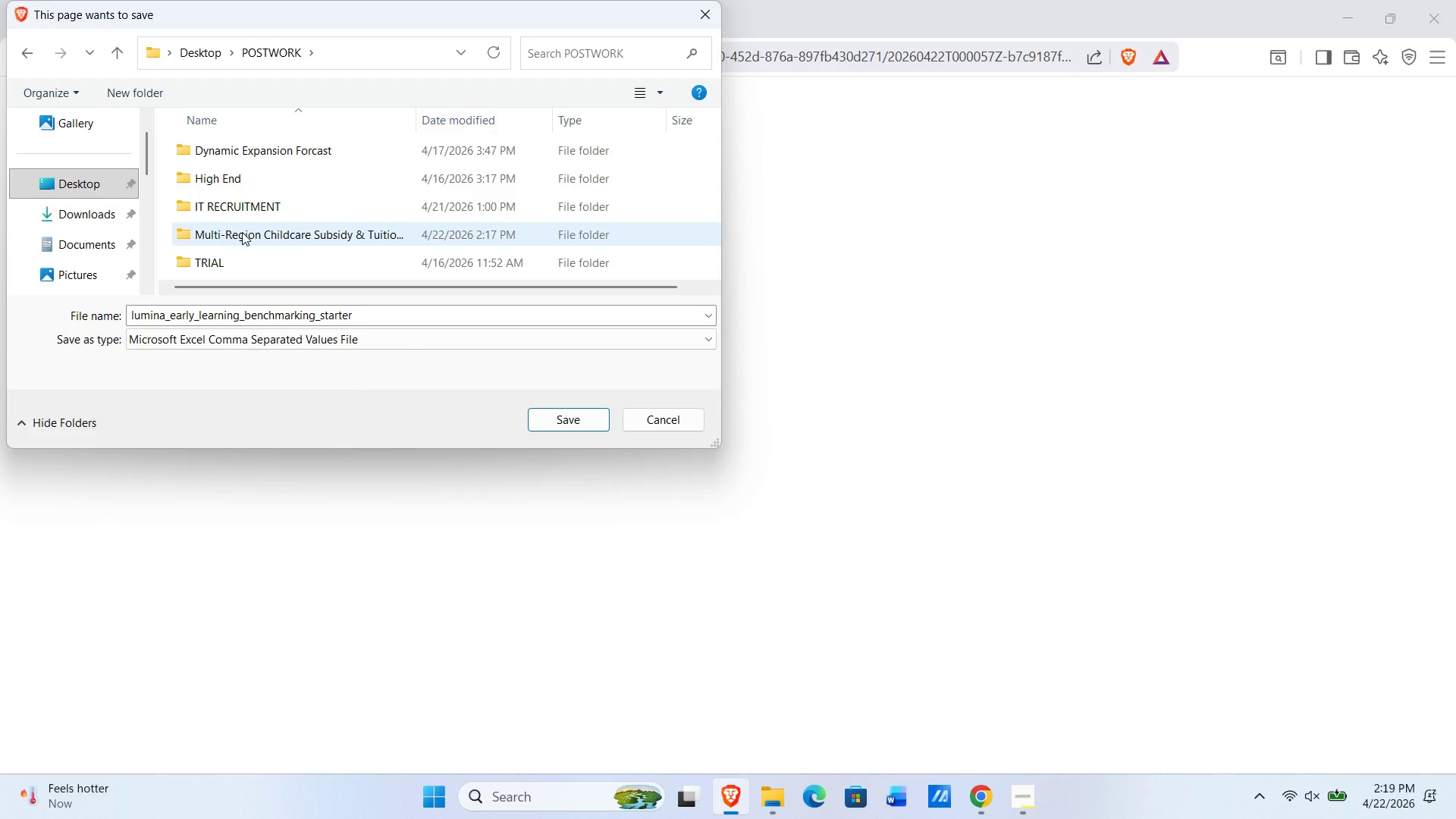 
double_click([242, 232])
 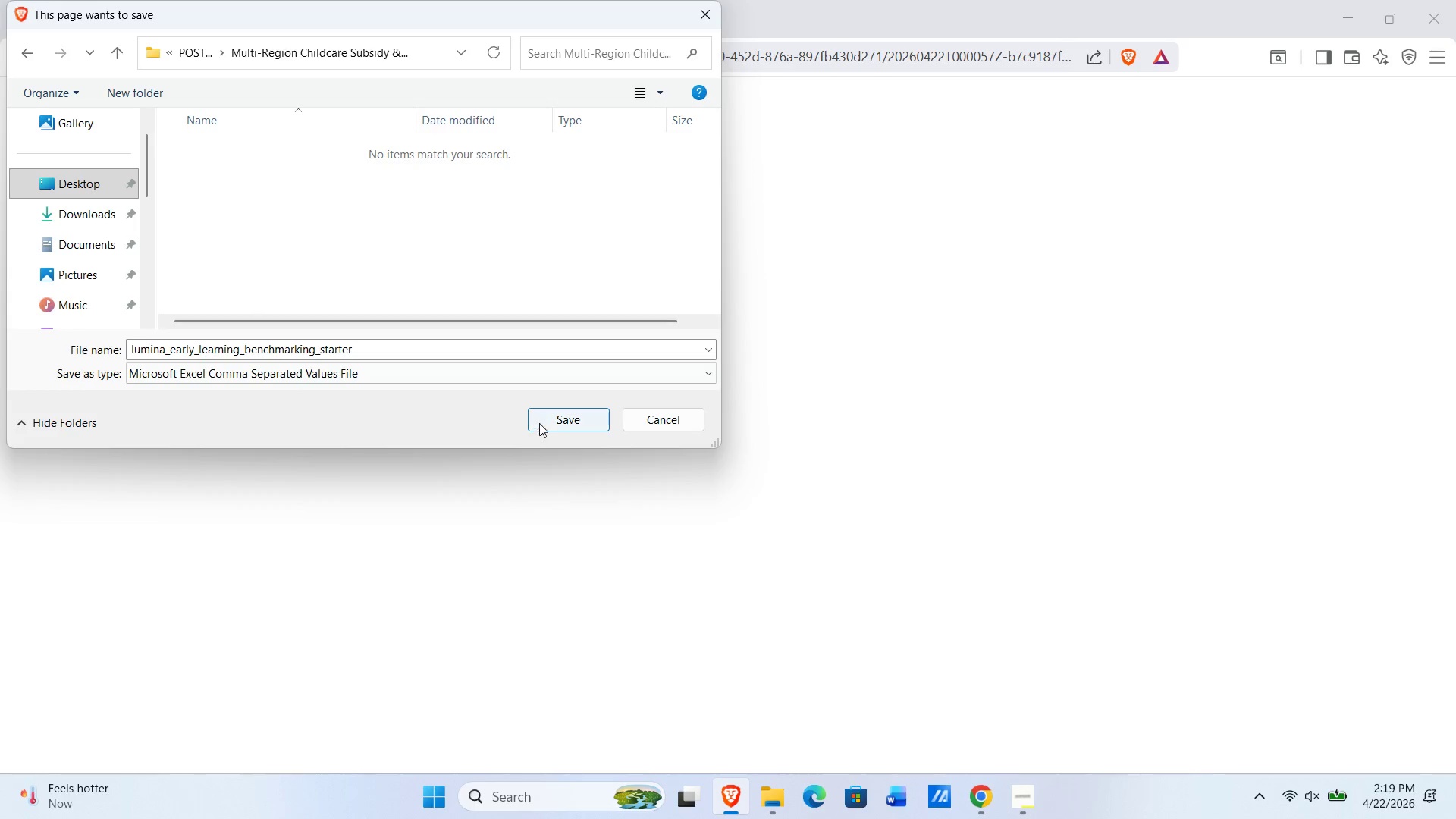 
left_click([571, 421])
 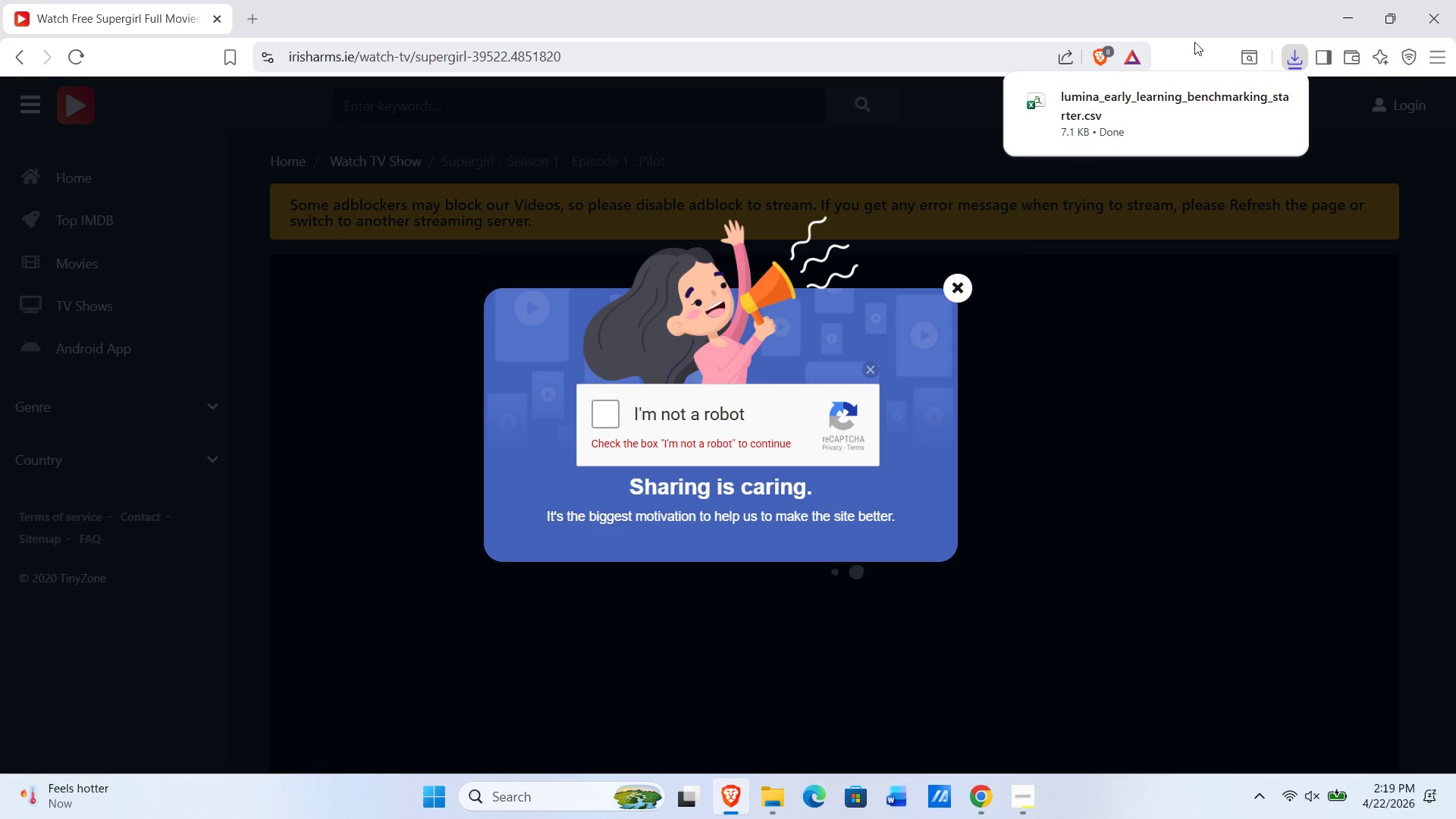 
left_click([1453, 6])